 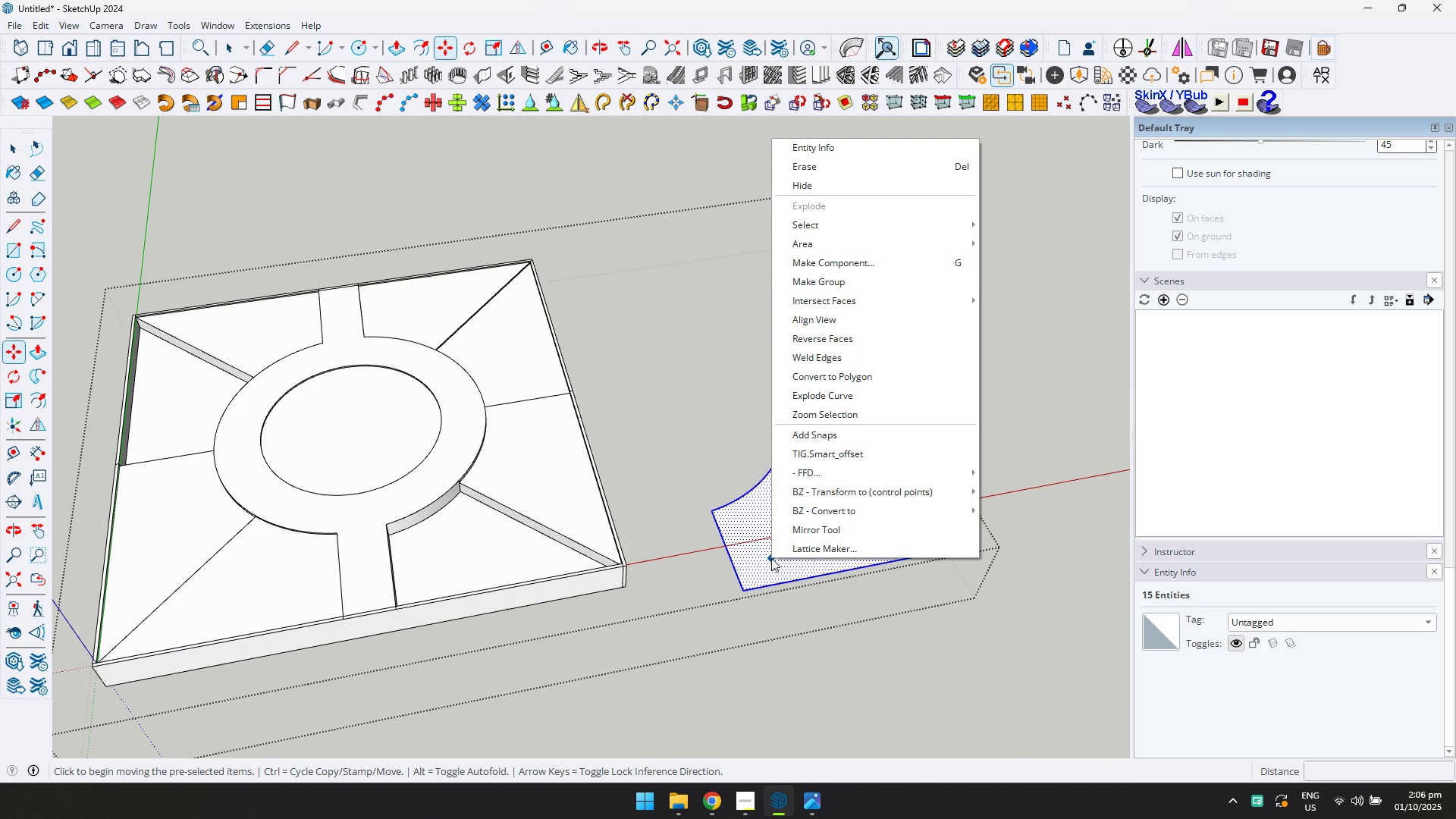 
right_click([771, 558])
 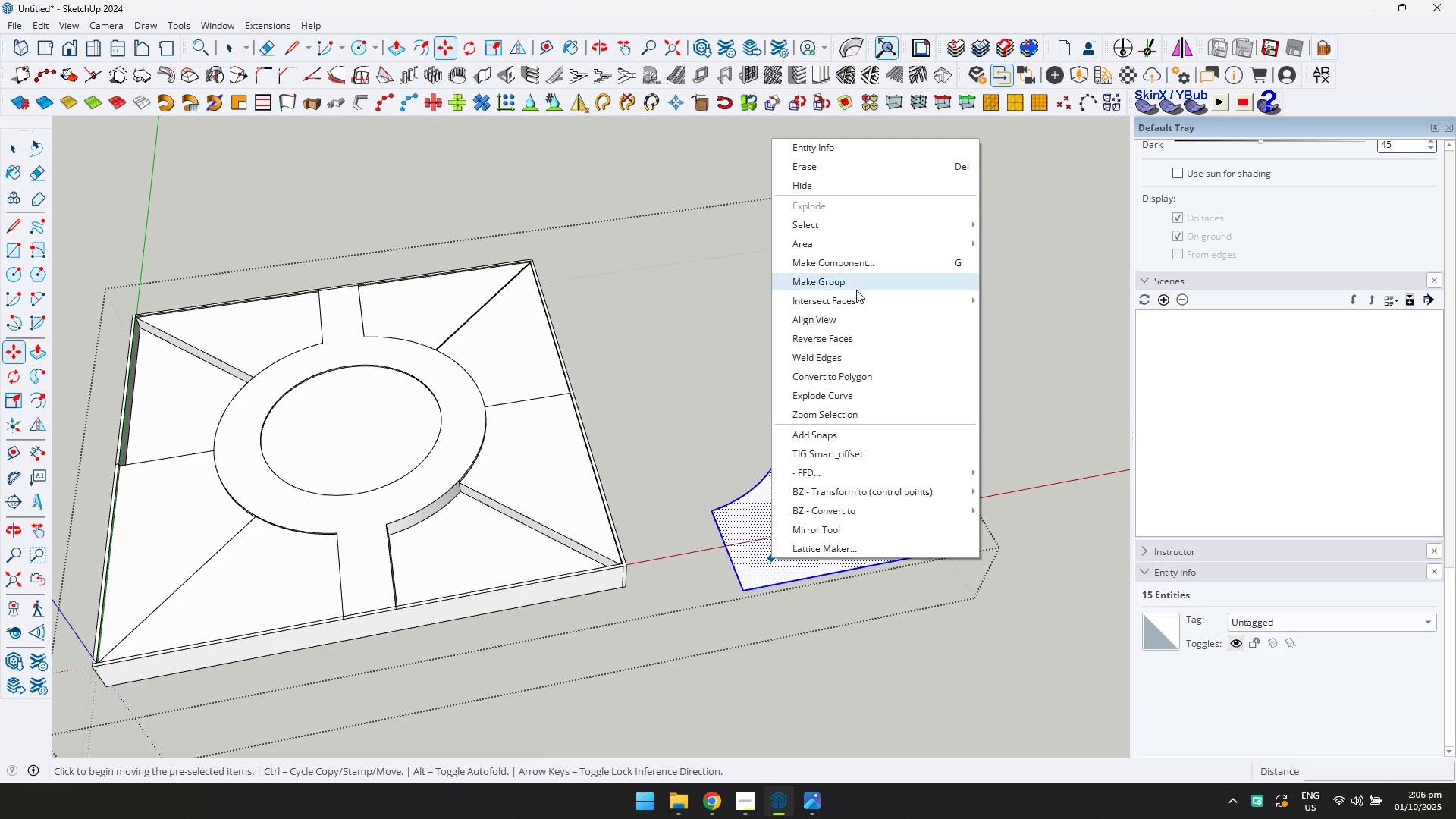 
left_click([856, 290])
 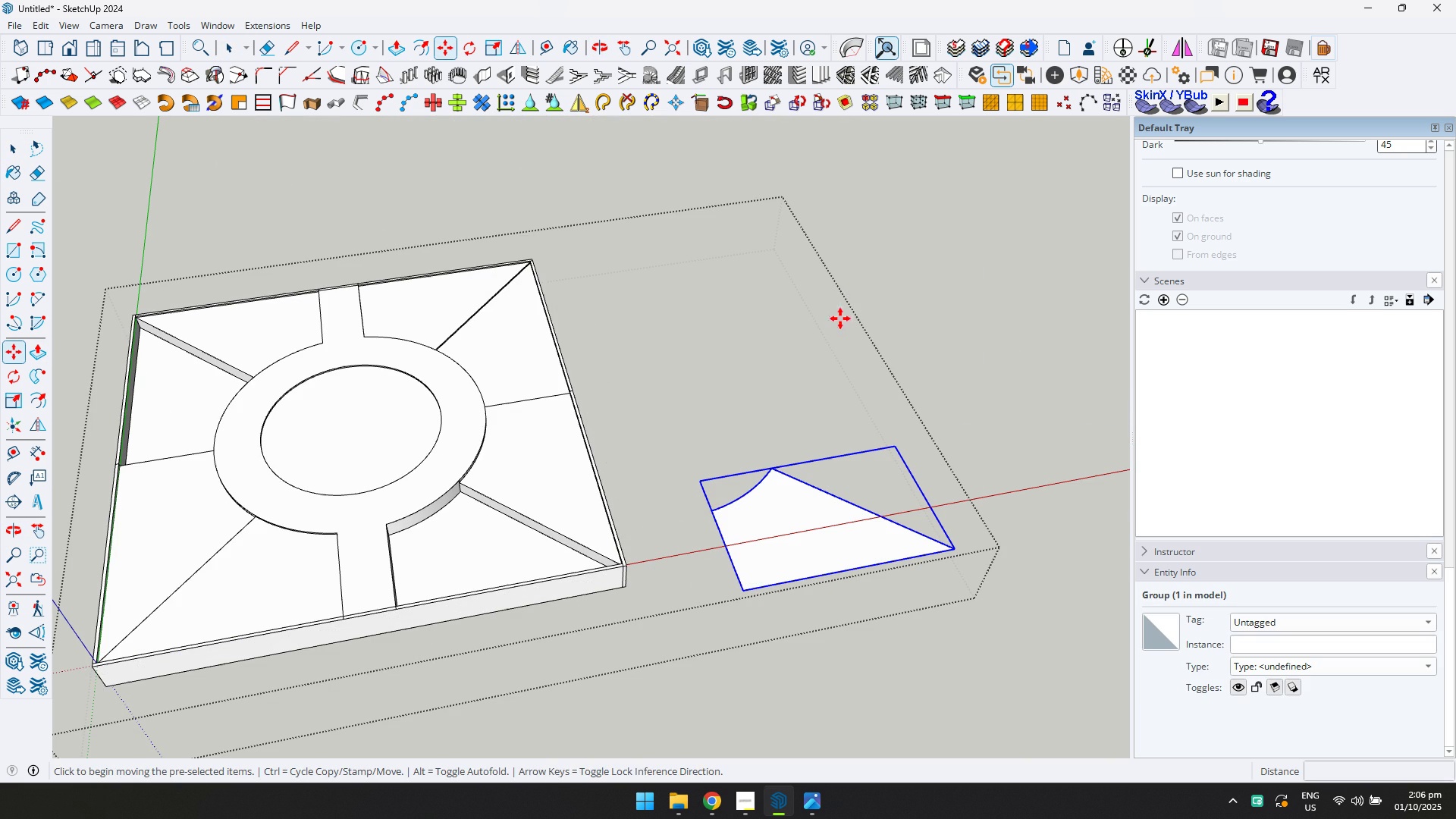 
key(M)
 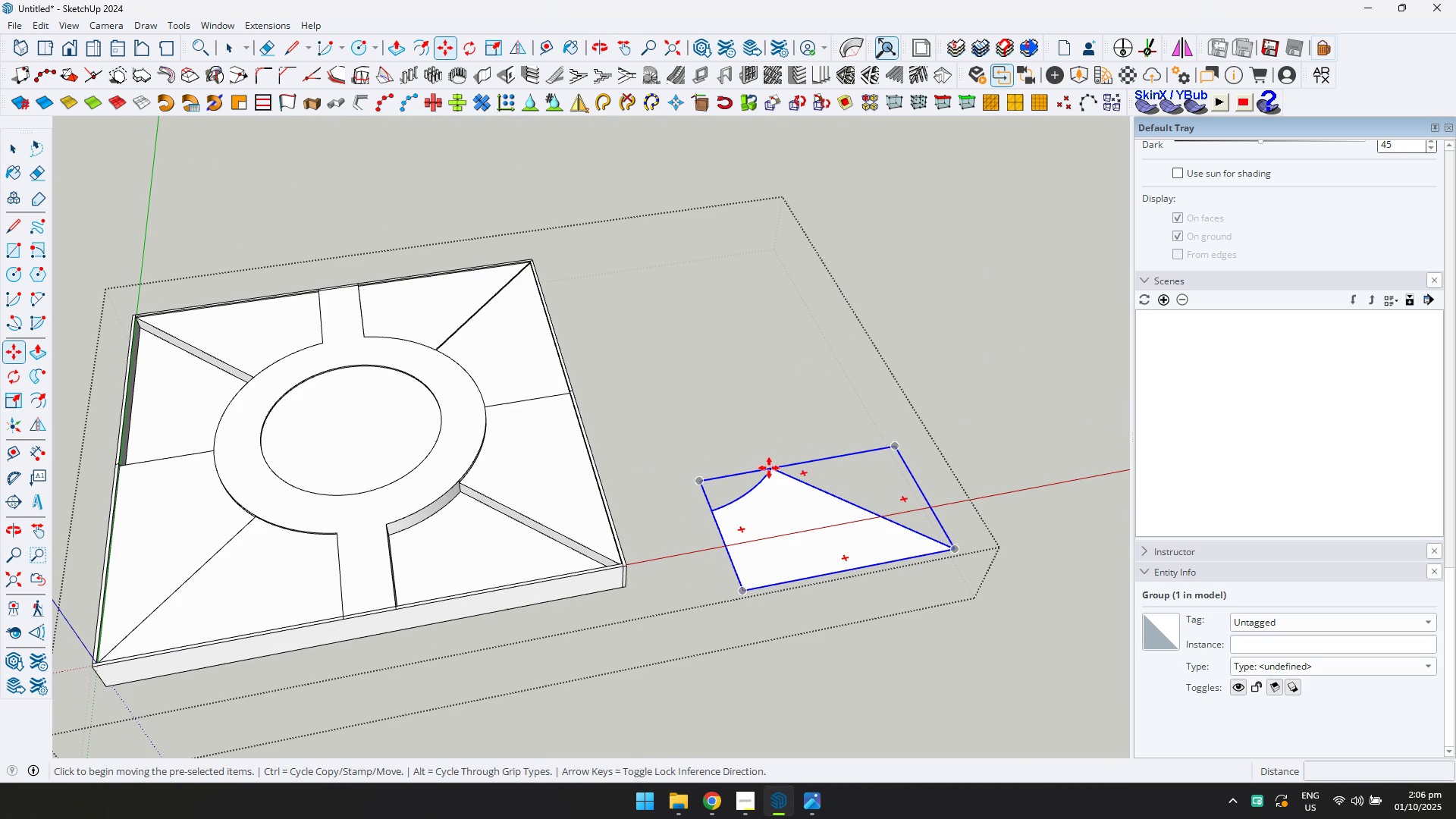 
scroll: coordinate [401, 489], scroll_direction: up, amount: 10.0
 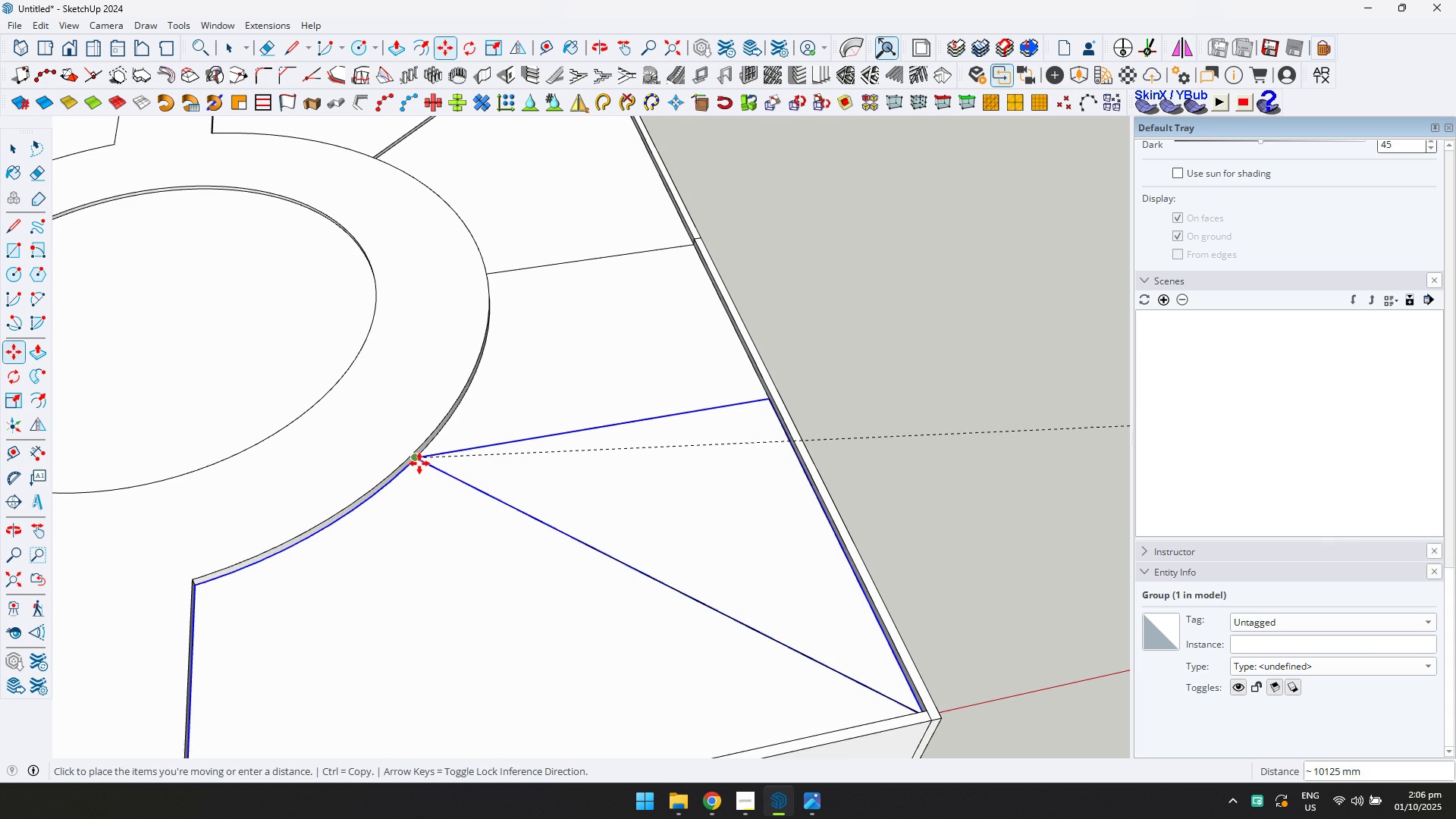 
double_click([419, 458])
 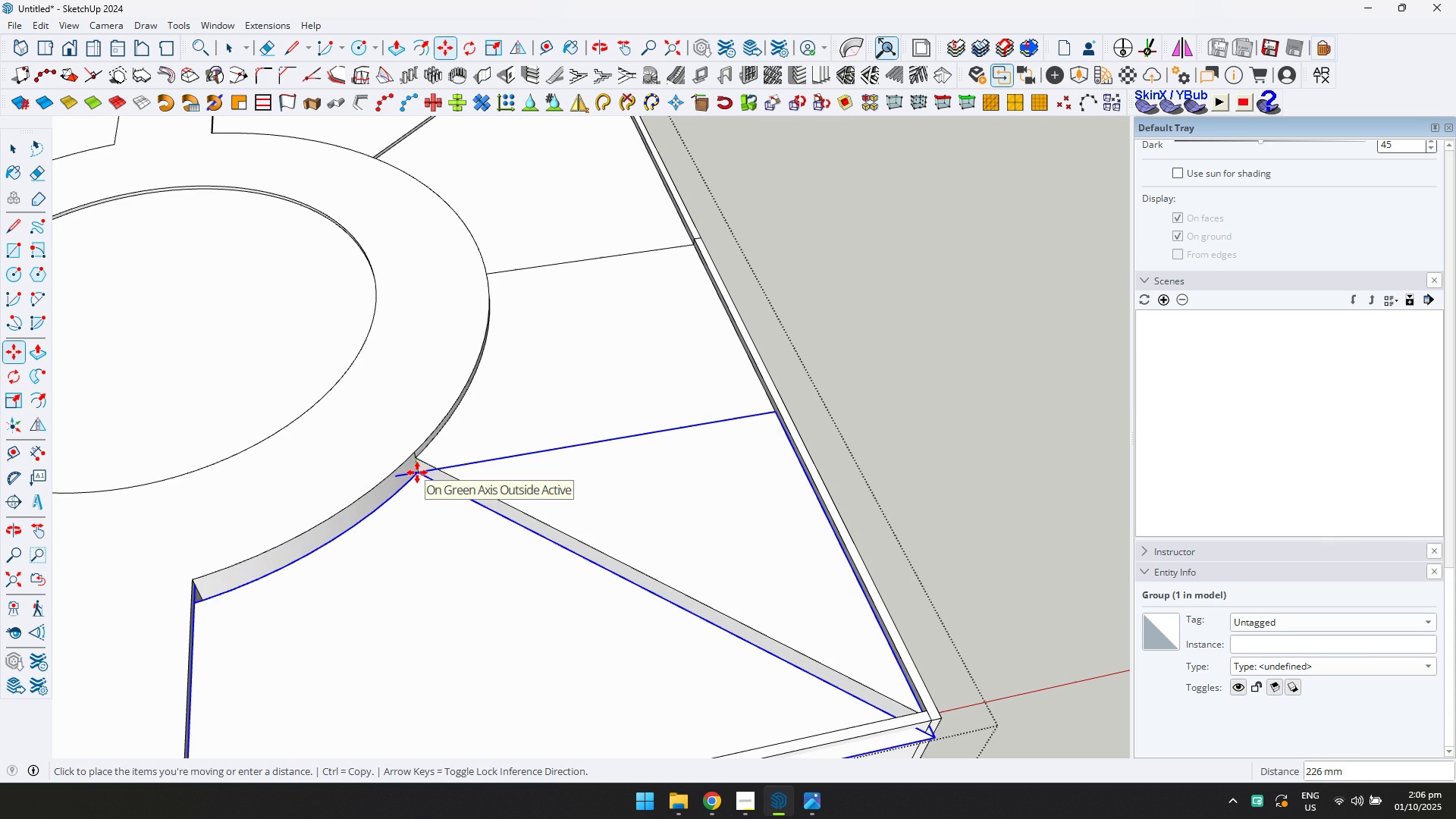 
key(ArrowUp)
 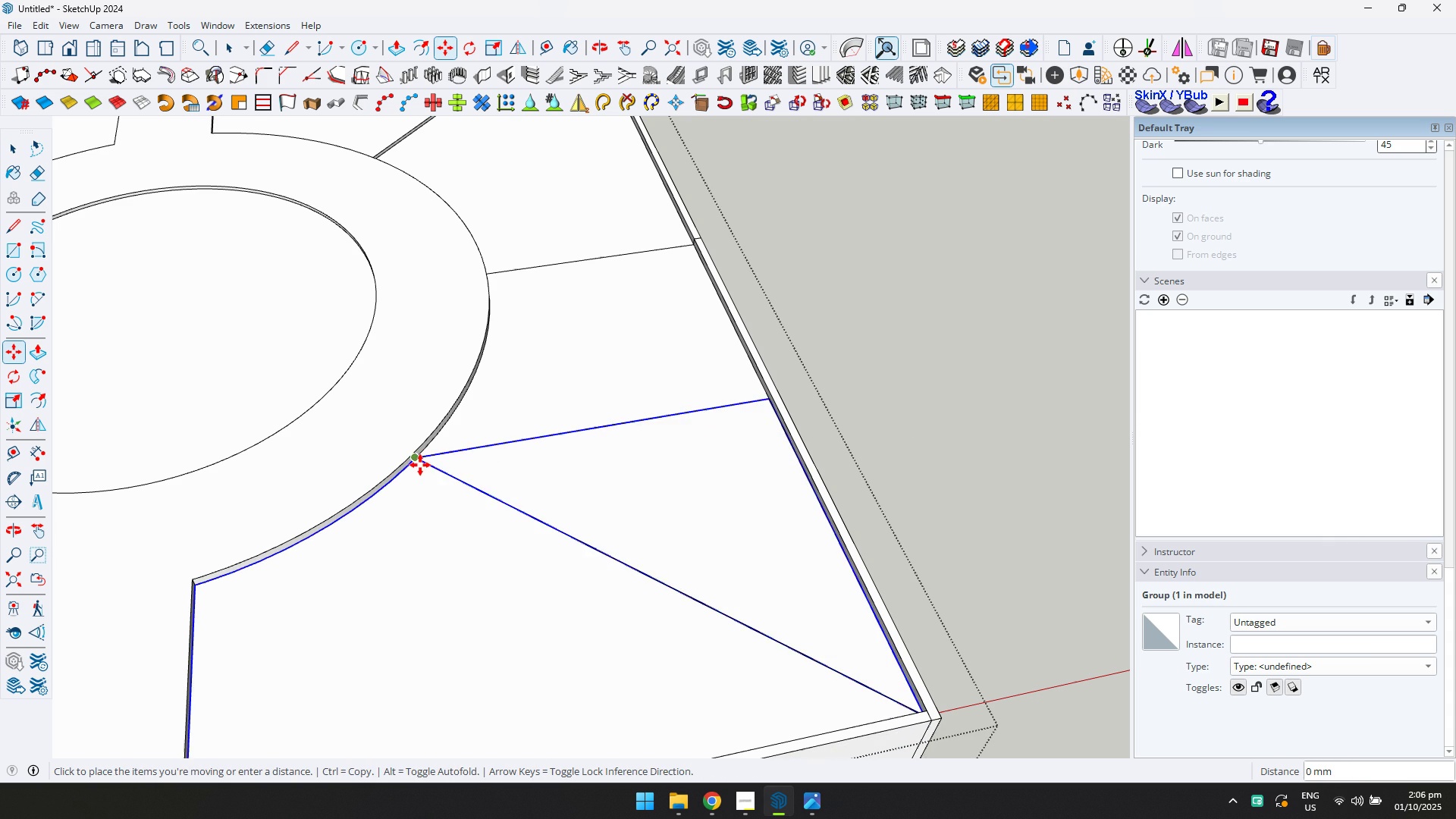 
left_click([420, 467])
 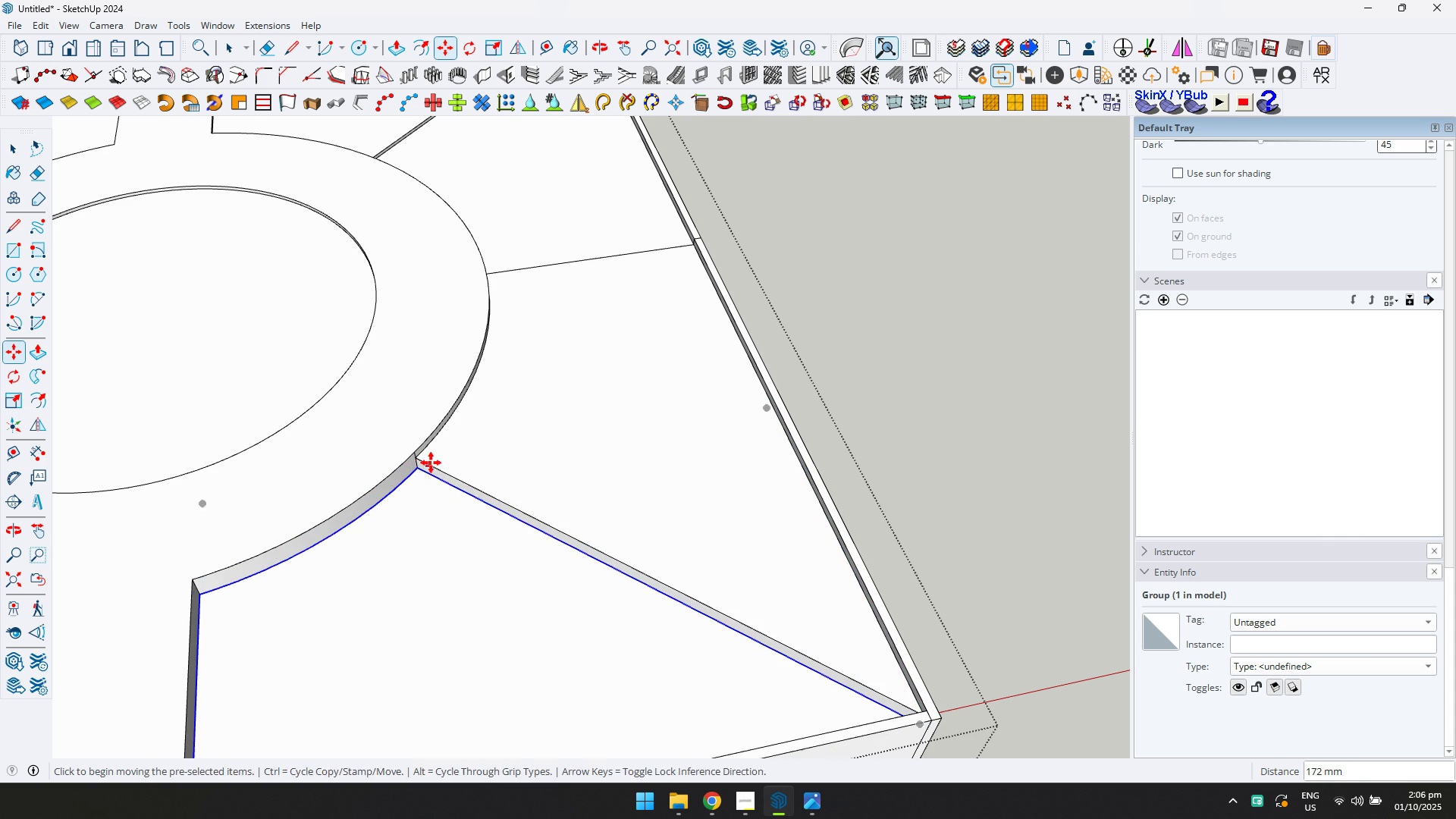 
scroll: coordinate [441, 453], scroll_direction: down, amount: 6.0
 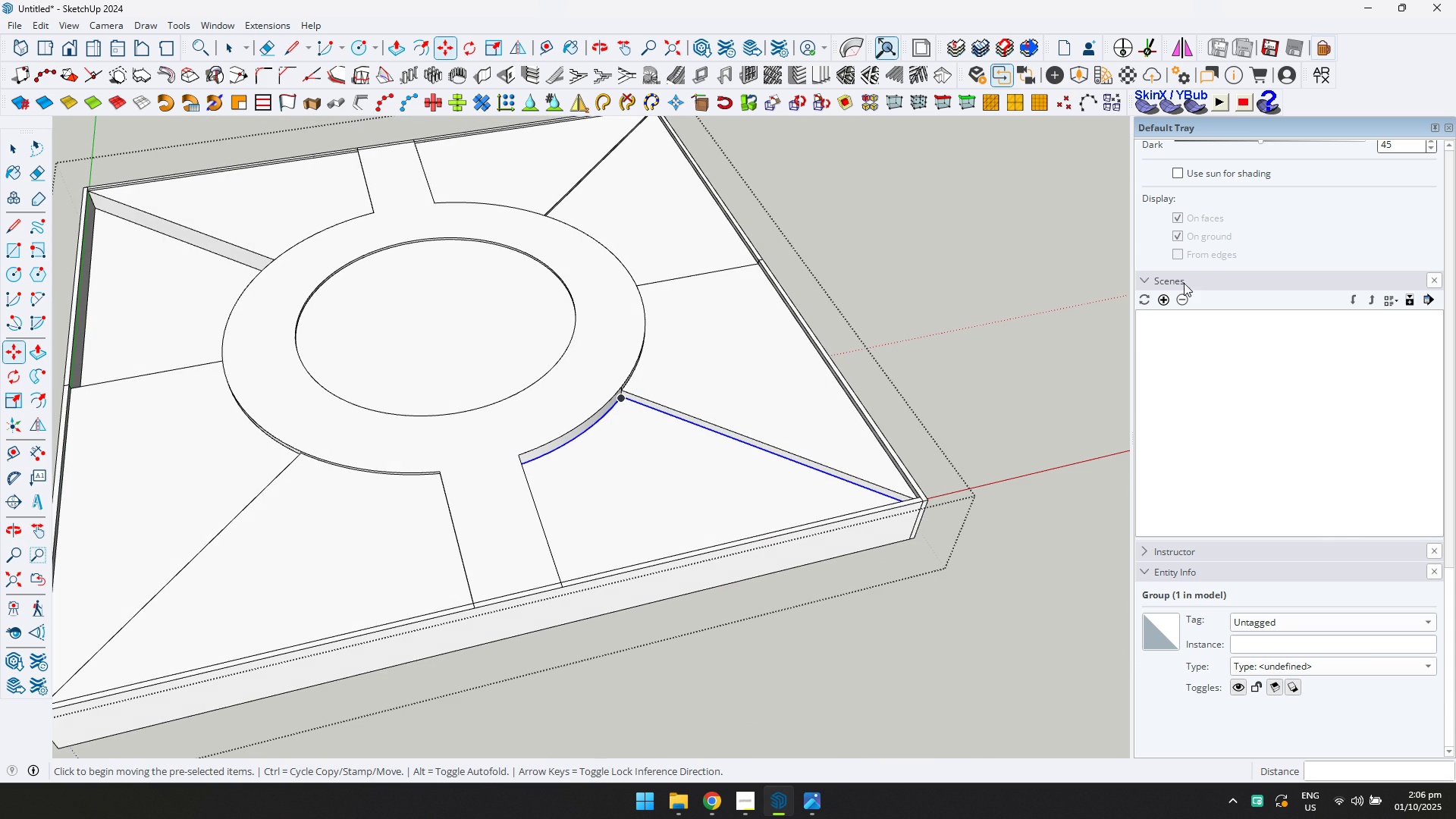 
key(Shift+ShiftLeft)
 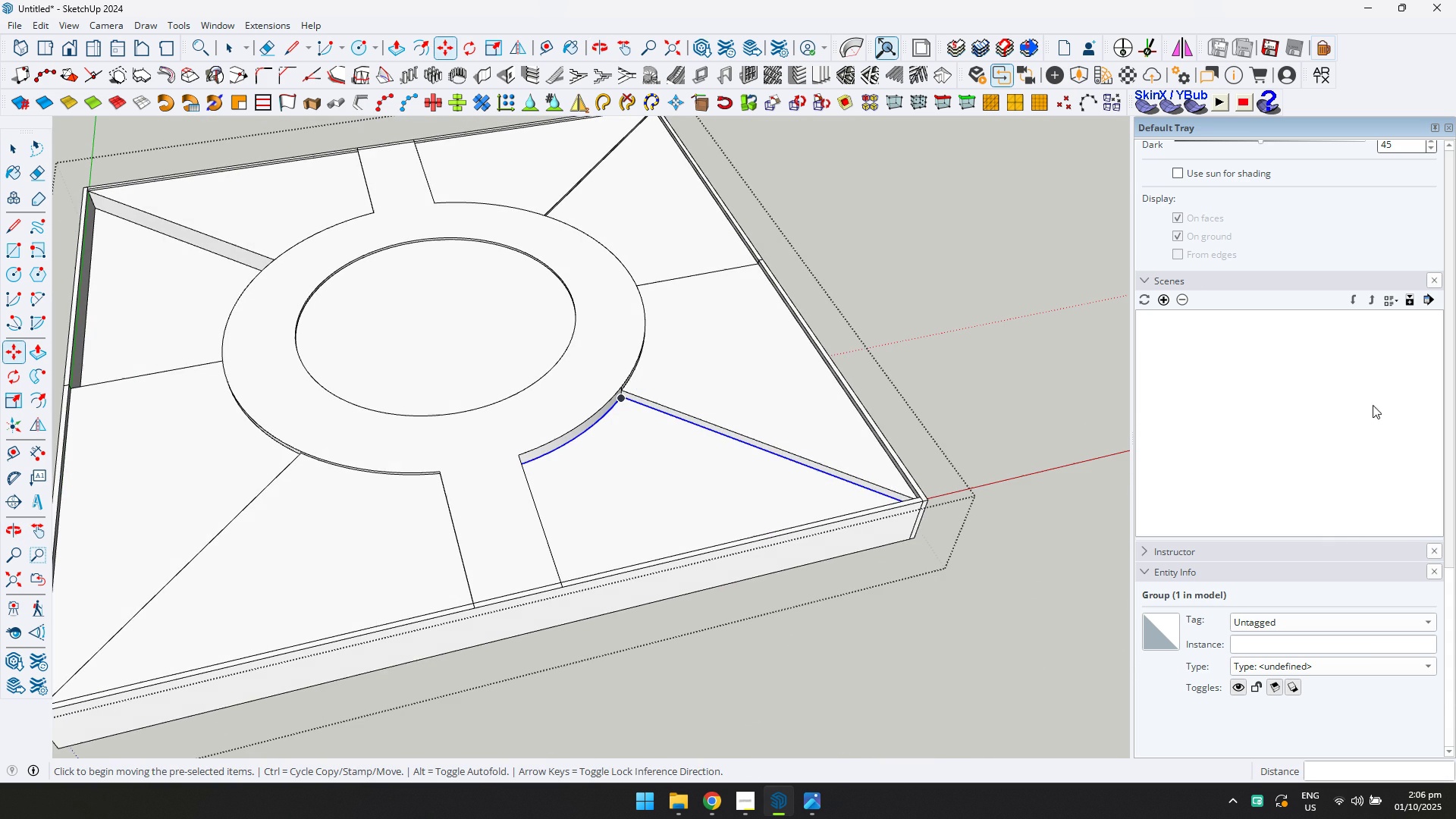 
scroll: coordinate [1402, 552], scroll_direction: up, amount: 5.0
 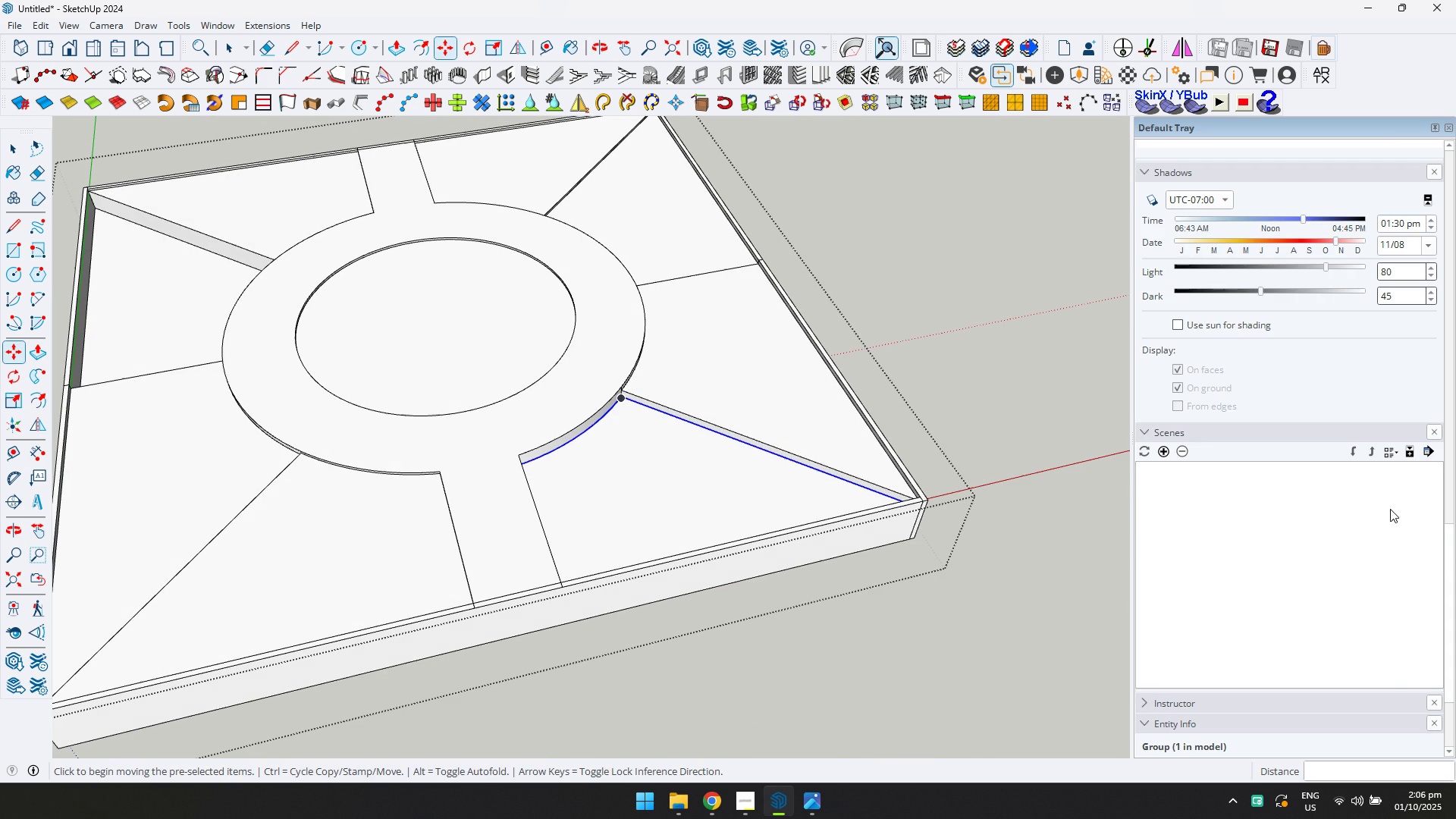 
scroll: coordinate [1425, 463], scroll_direction: none, amount: 0.0
 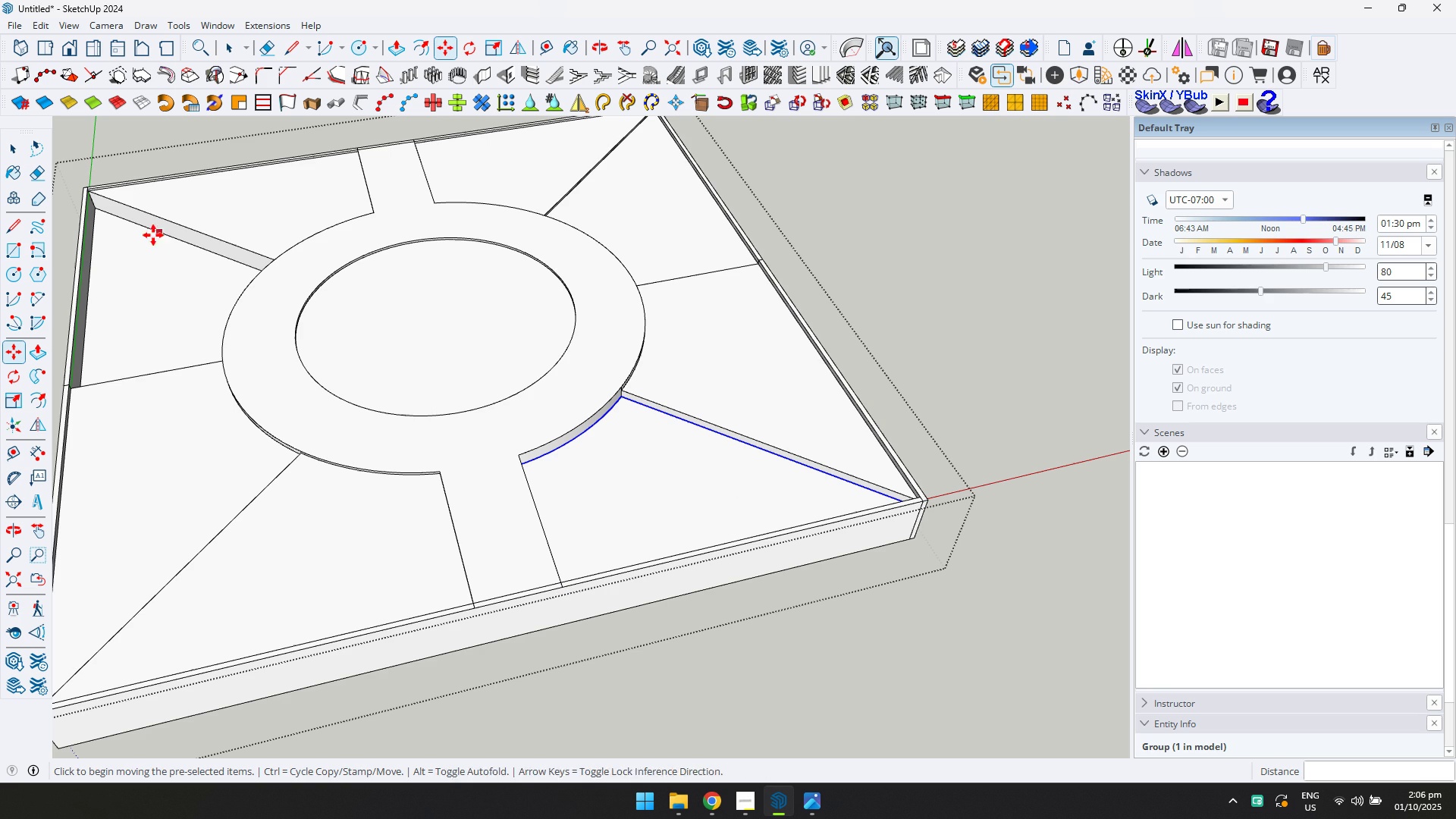 
left_click([11, 154])
 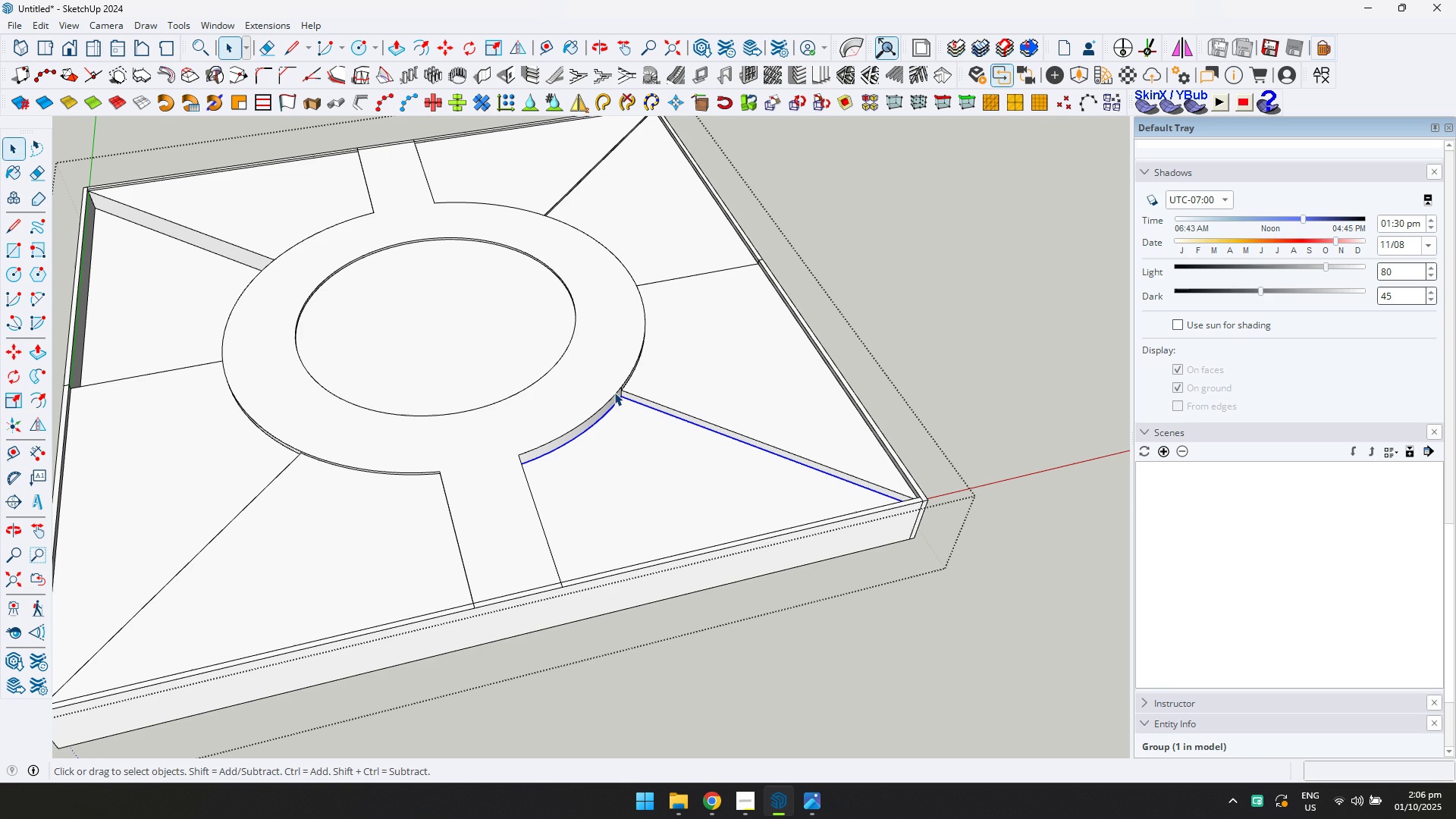 
scroll: coordinate [614, 392], scroll_direction: up, amount: 2.0
 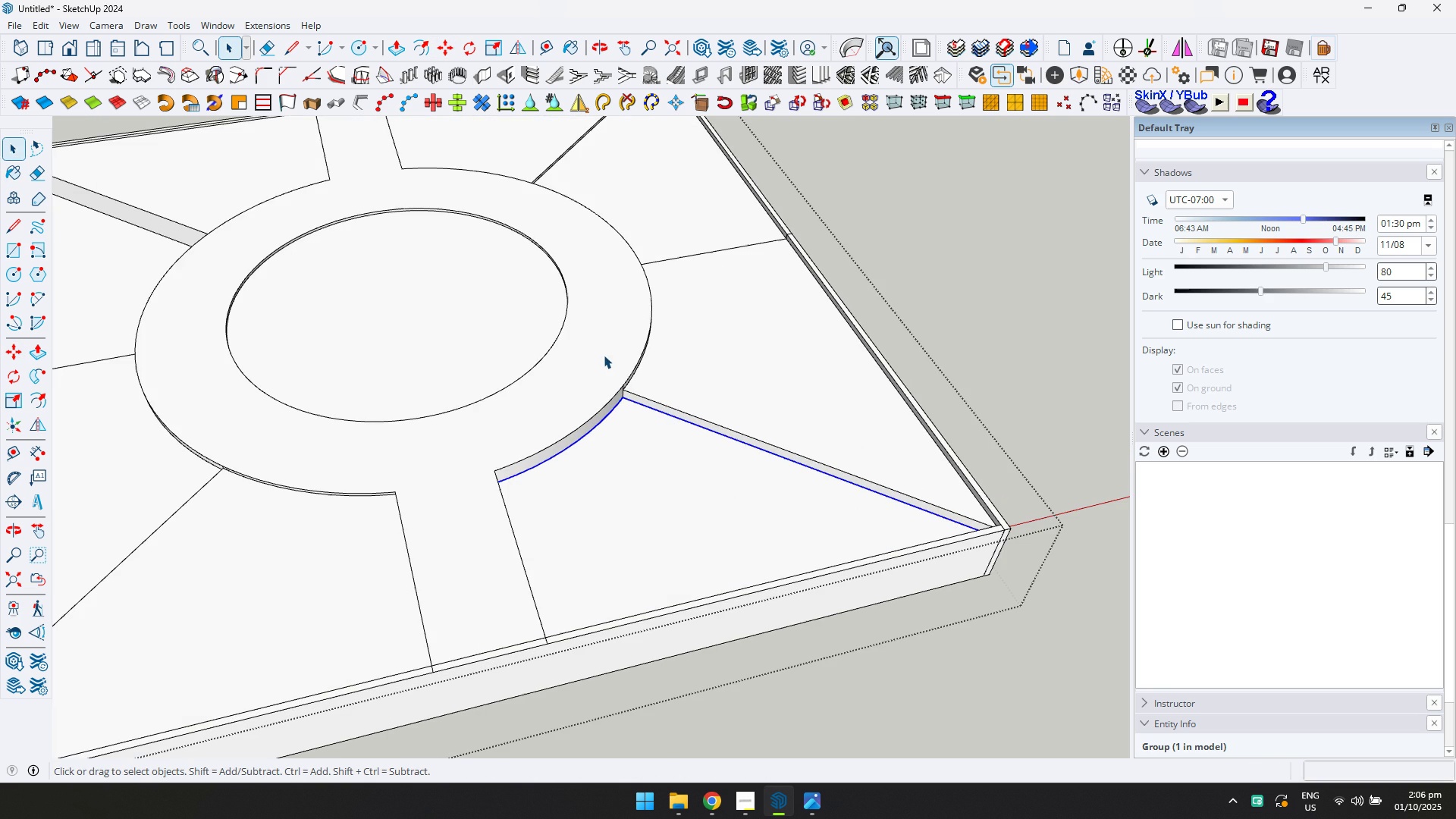 
left_click([604, 355])
 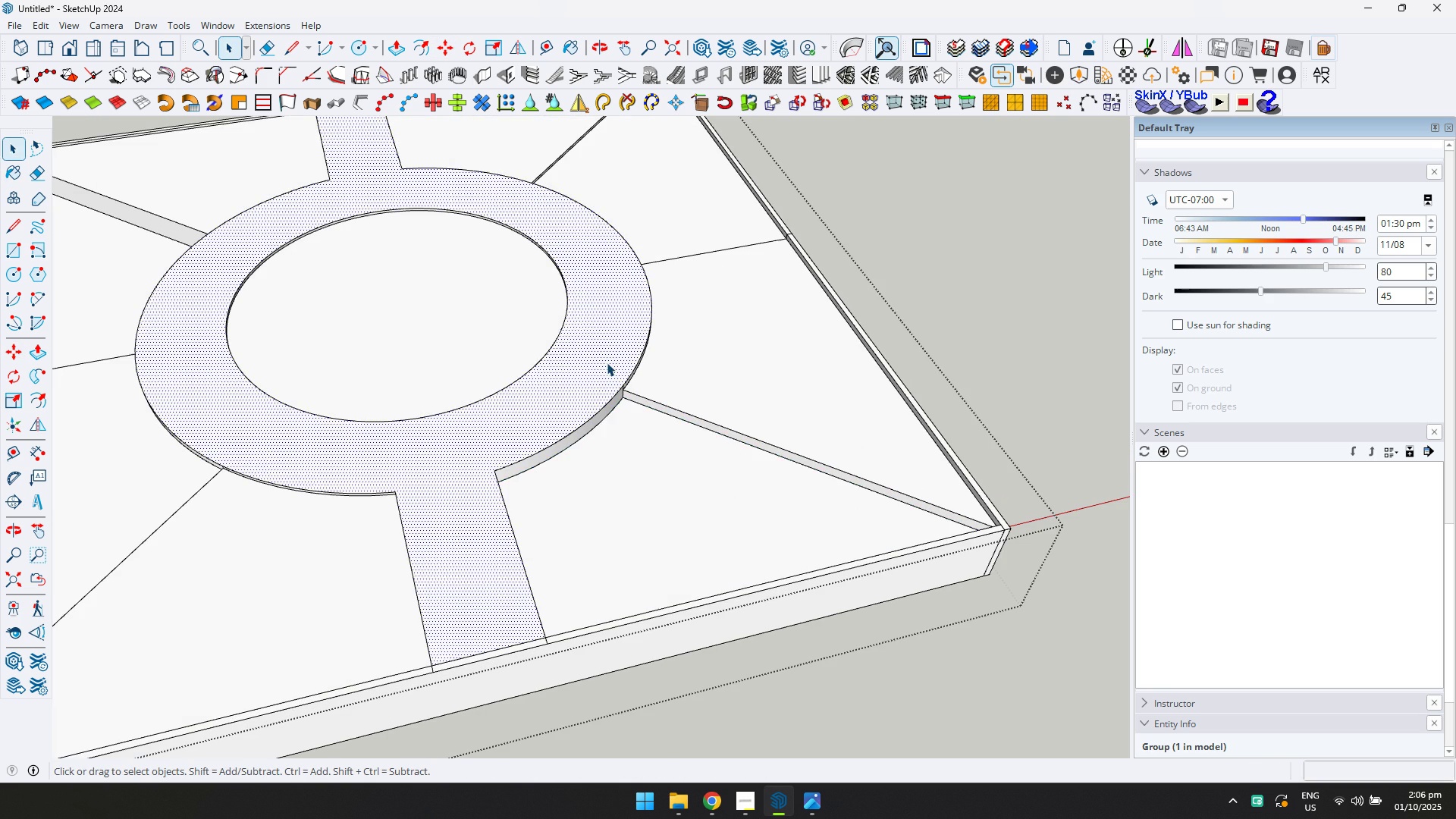 
scroll: coordinate [622, 431], scroll_direction: down, amount: 5.0
 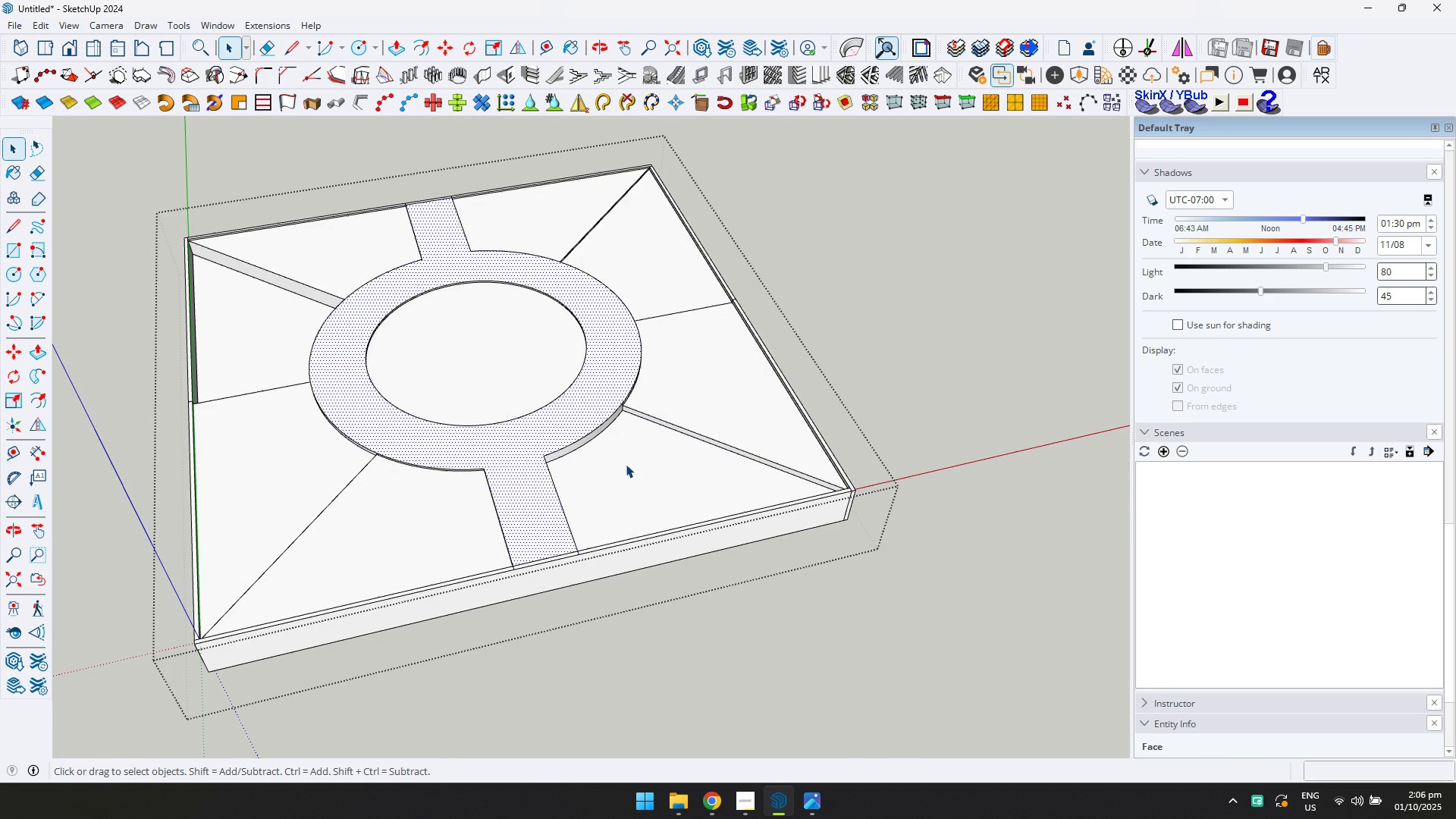 
left_click([626, 464])
 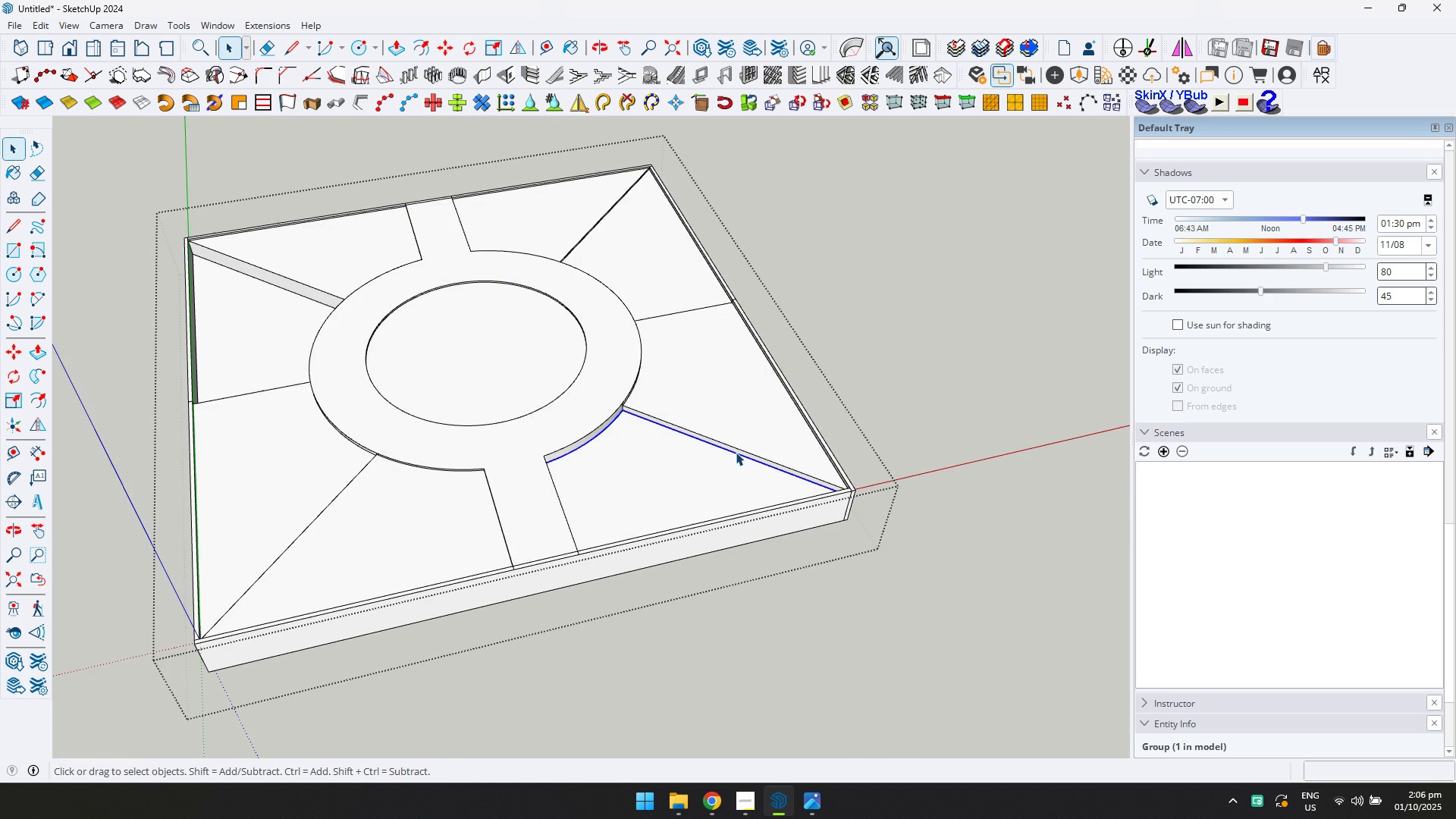 
scroll: coordinate [488, 394], scroll_direction: down, amount: 1.0
 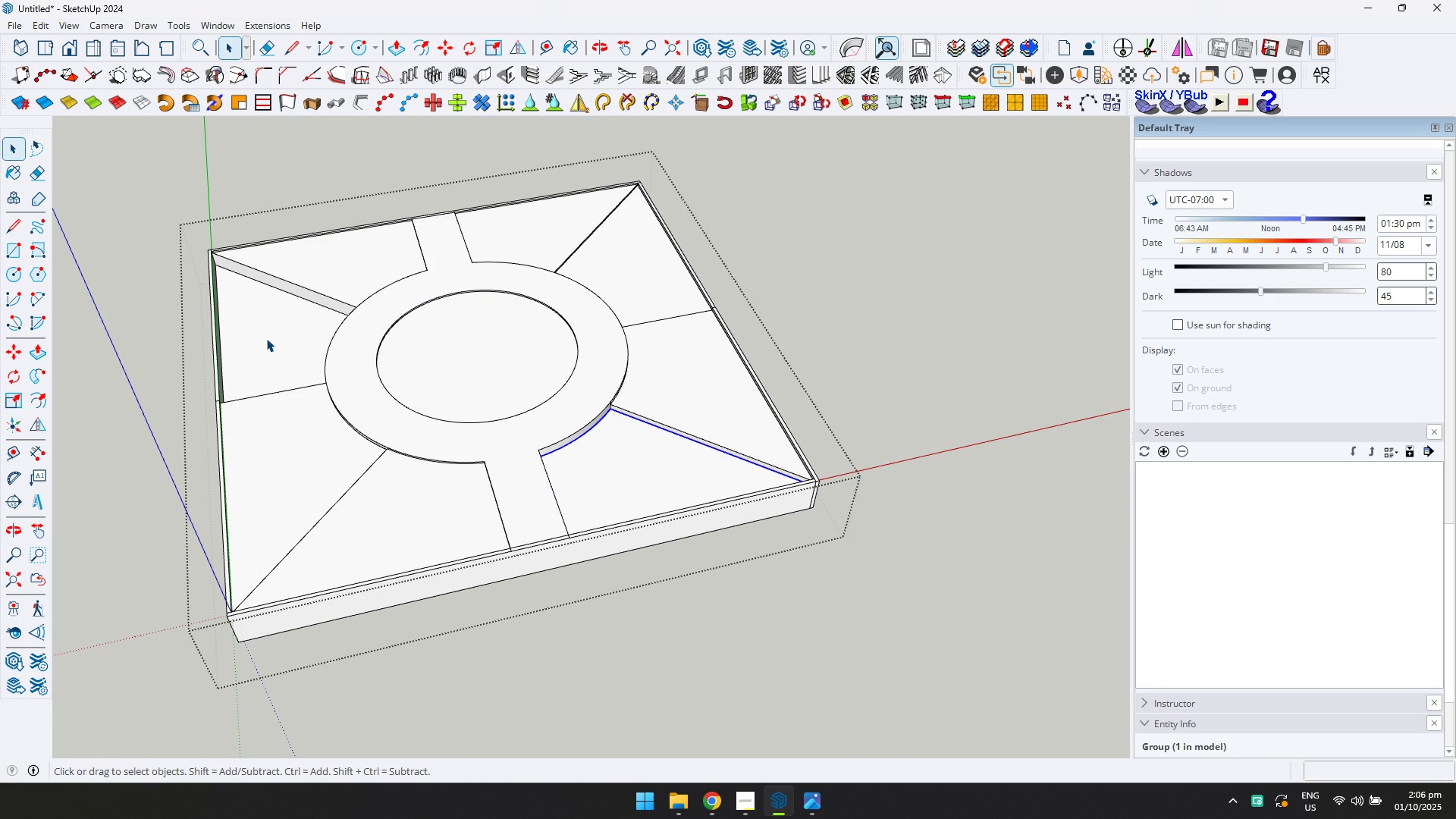 
double_click([266, 338])
 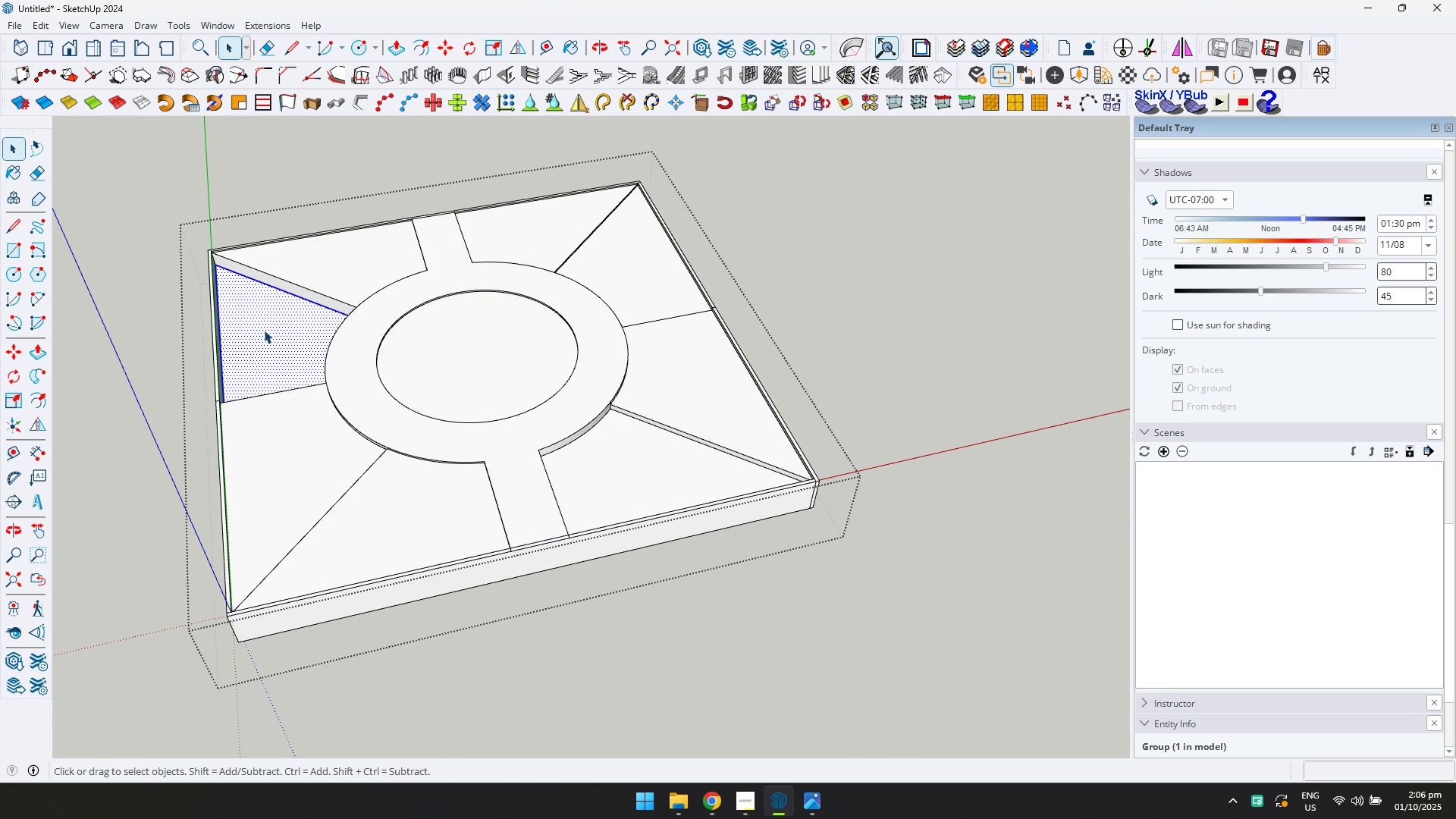 
key(Control+ControlLeft)
 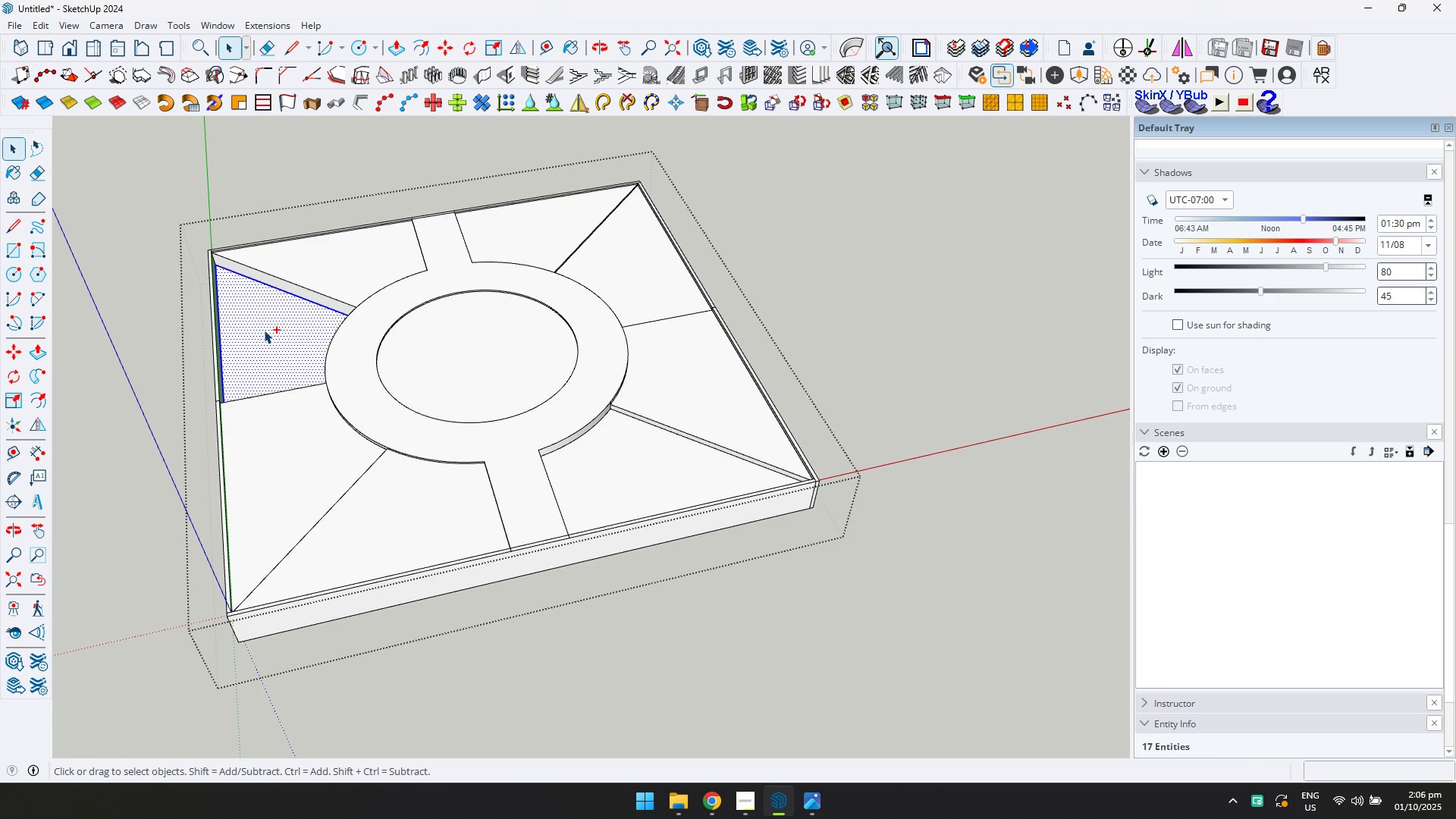 
key(Control+C)
 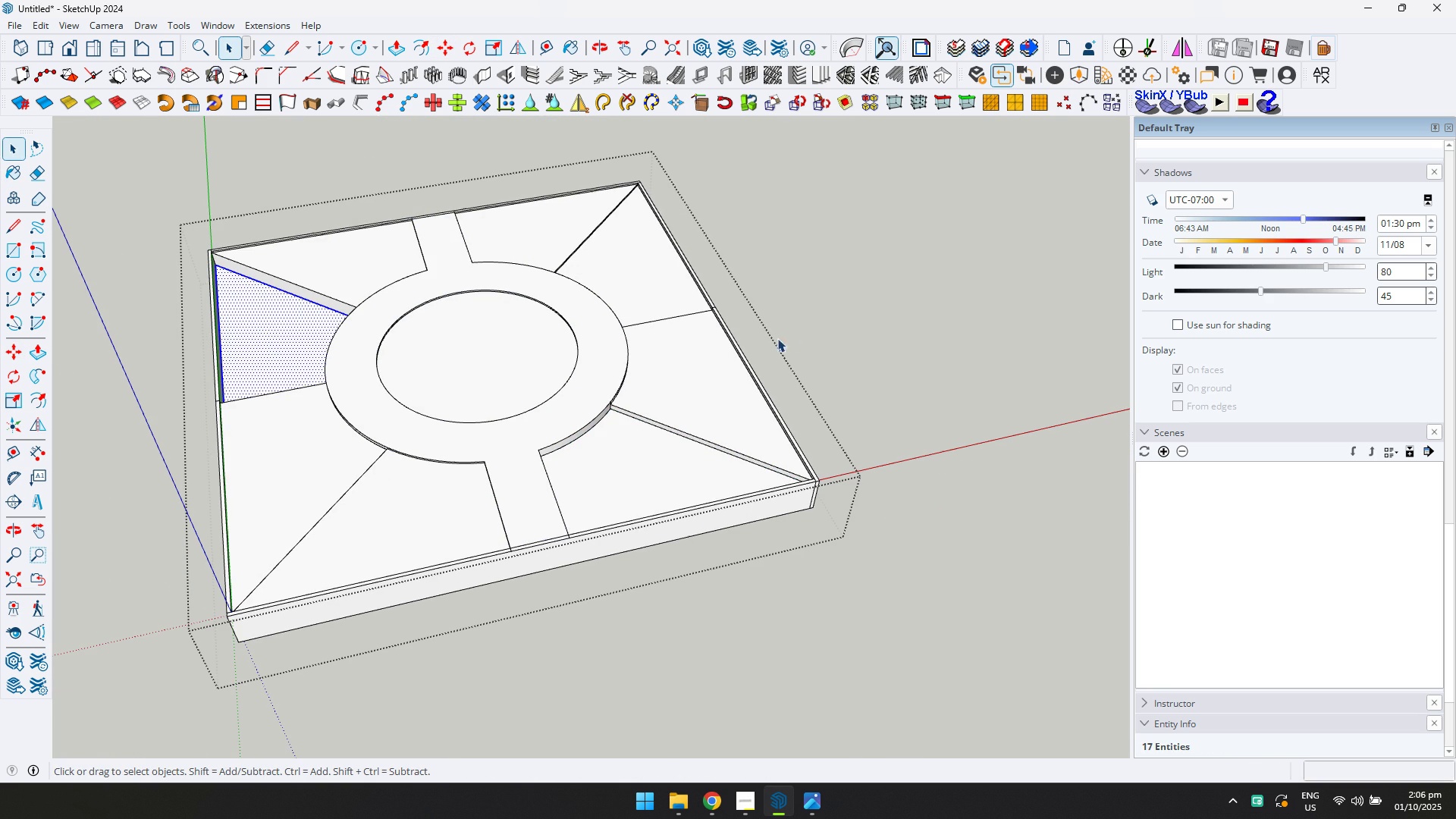 
key(Control+ControlLeft)
 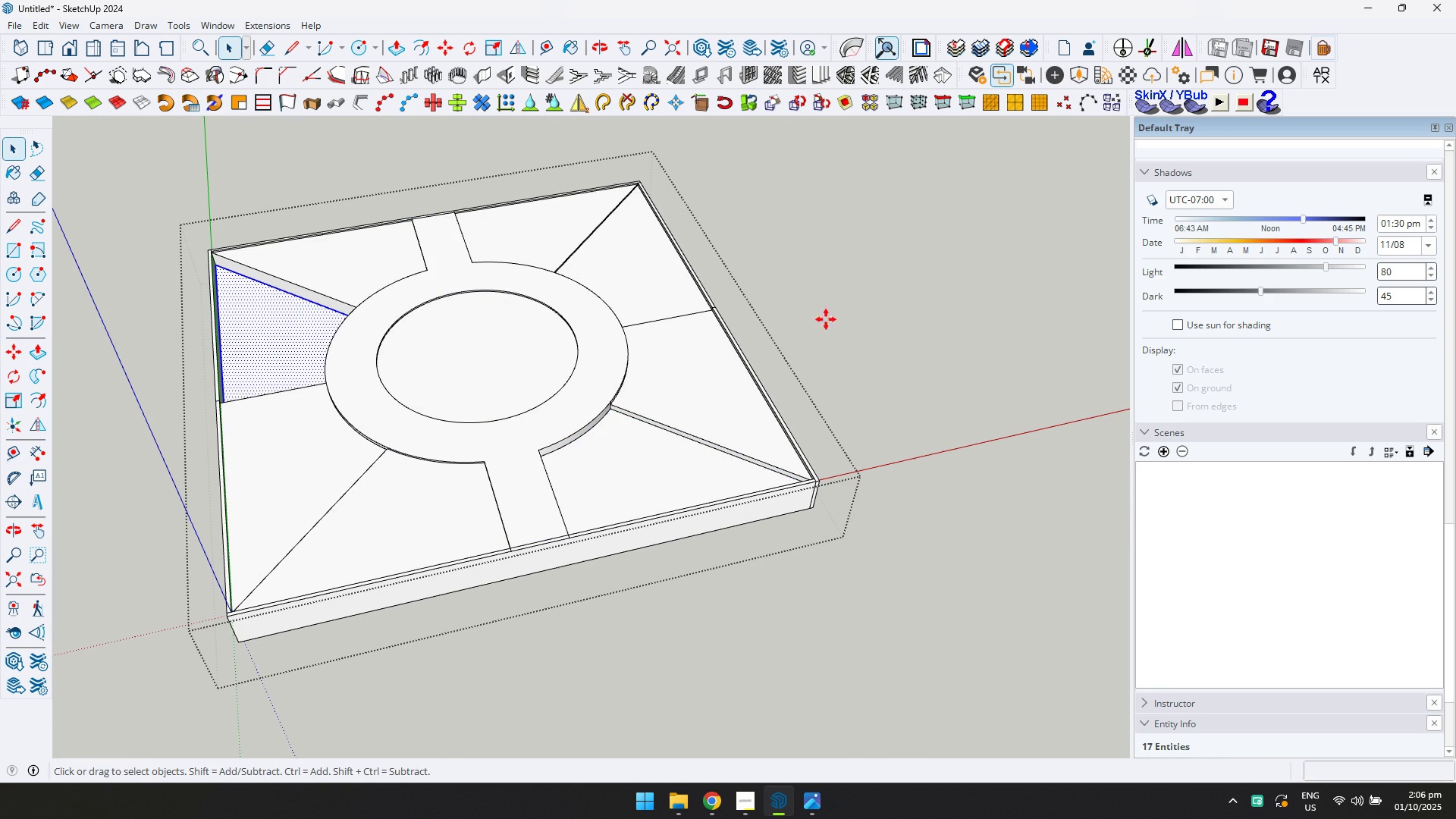 
key(Control+V)
 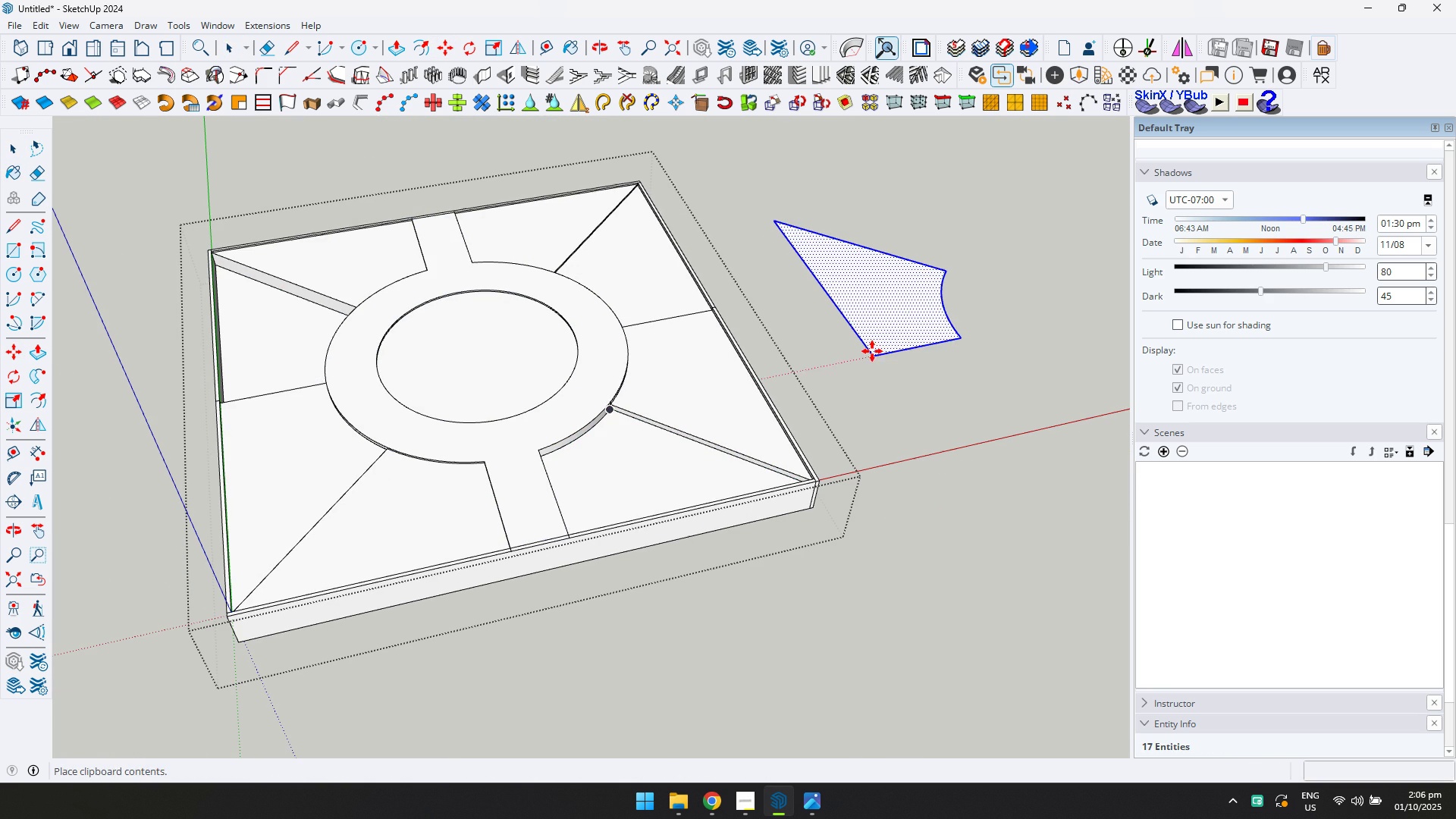 
left_click([872, 351])
 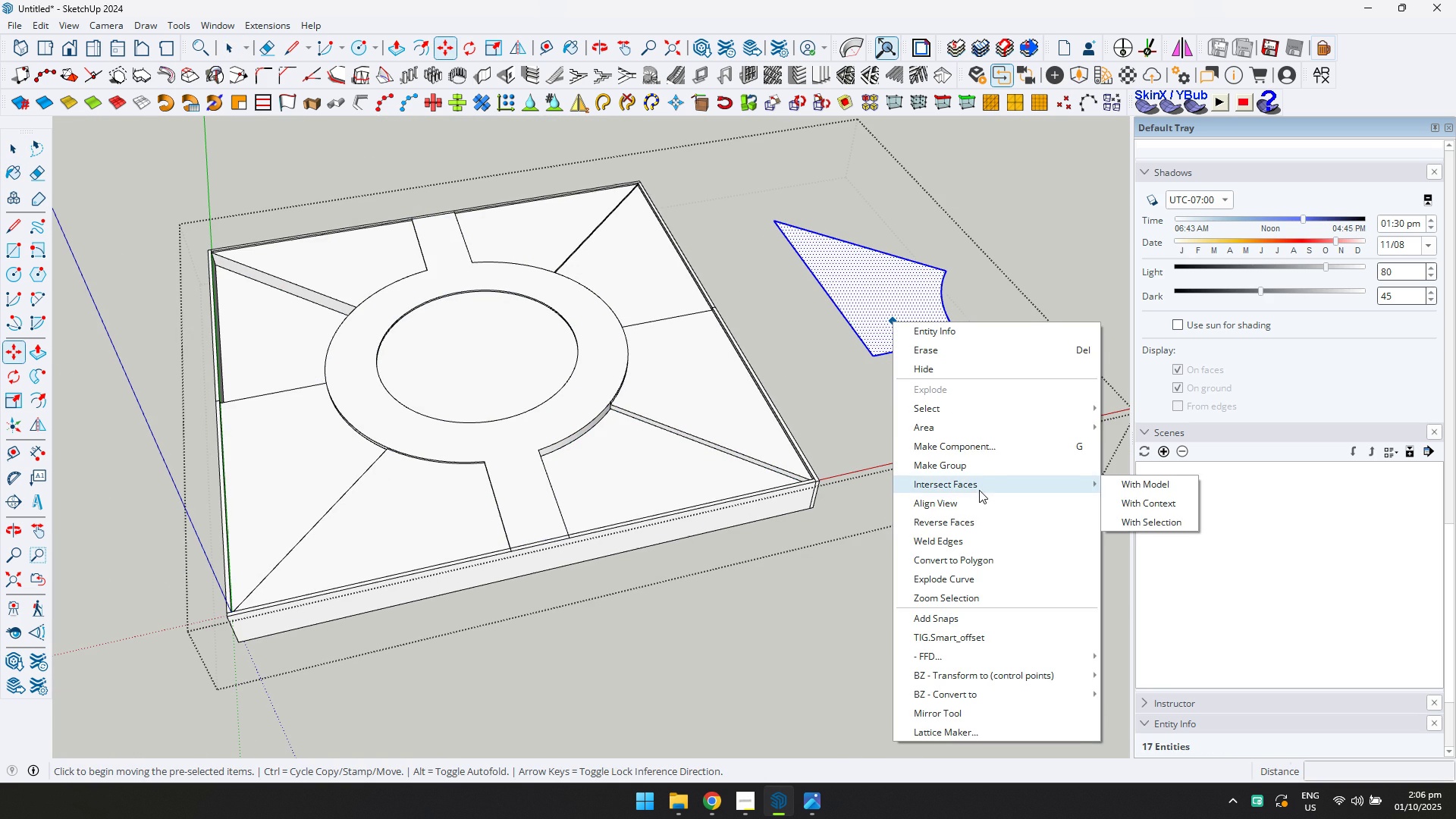 
left_click([979, 471])
 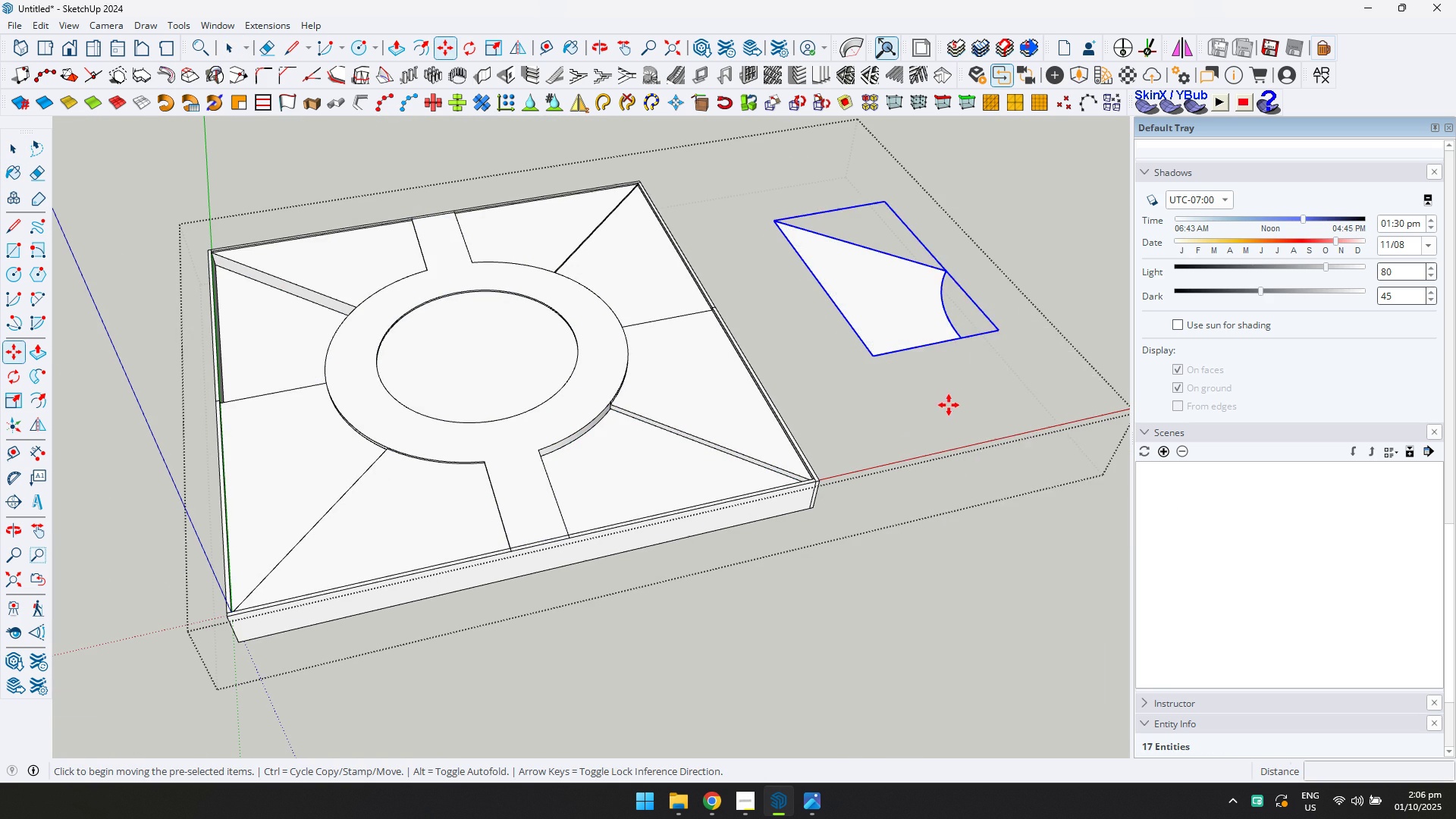 
scroll: coordinate [948, 400], scroll_direction: up, amount: 6.0
 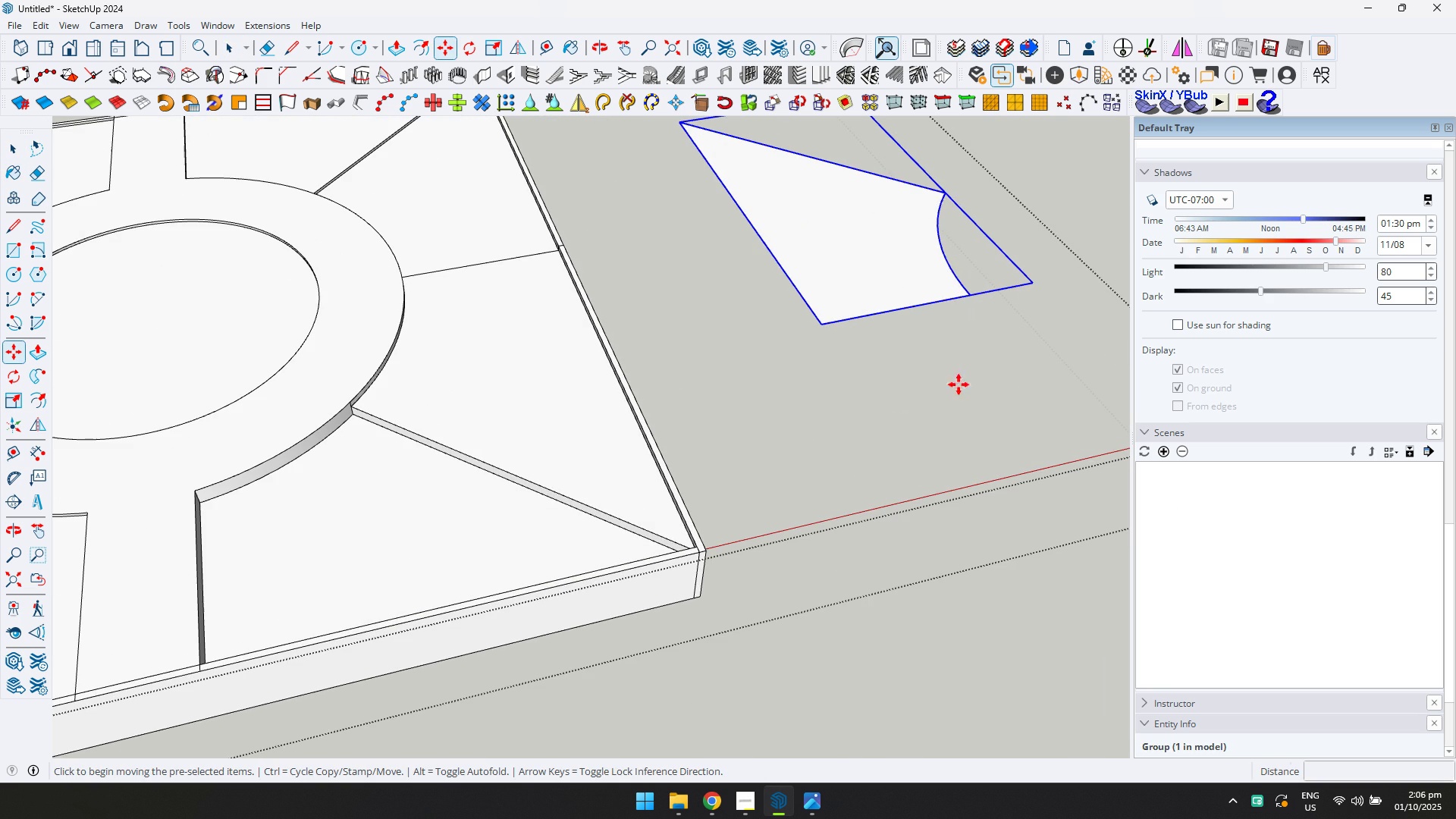 
key(M)